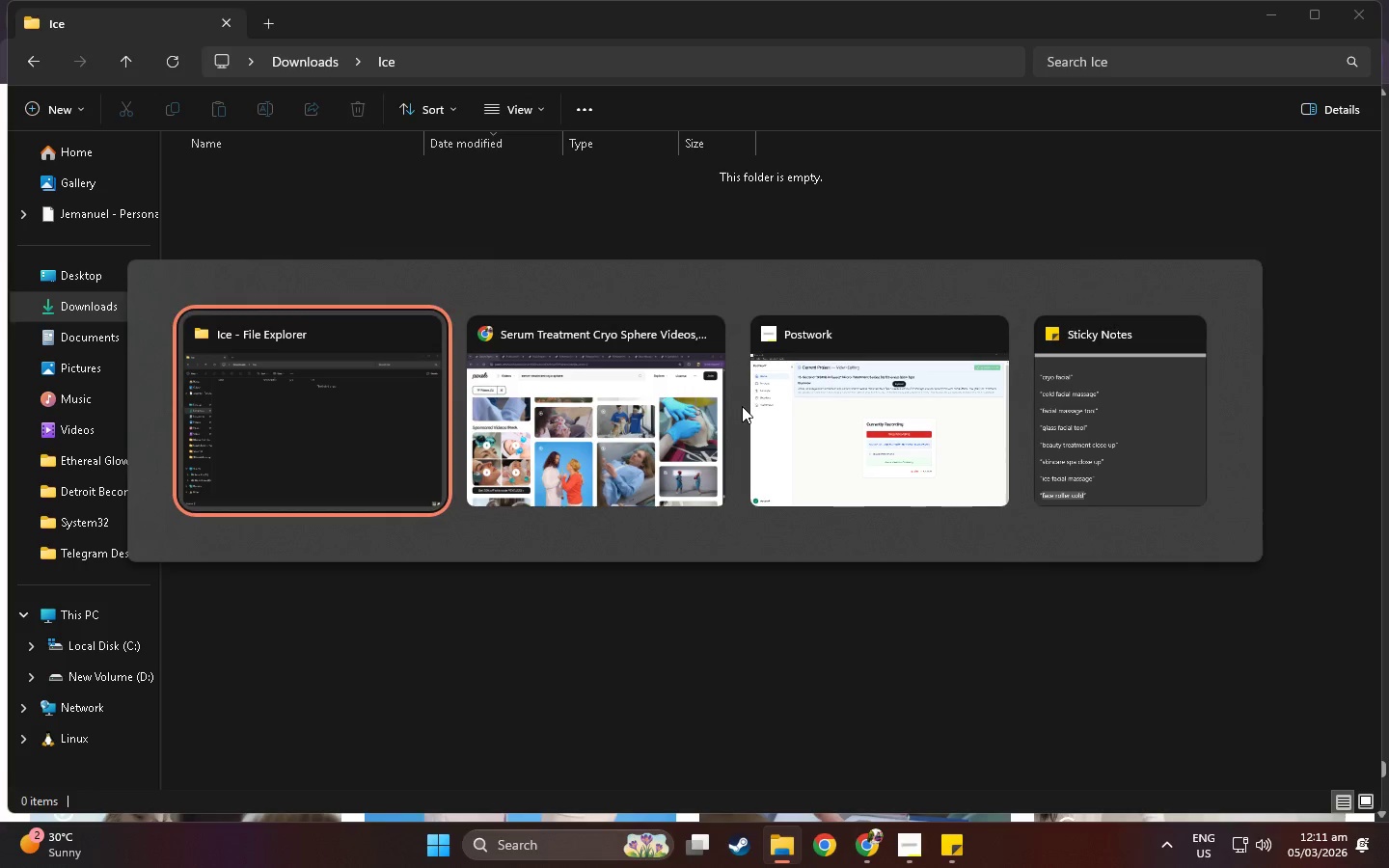 
key(Alt+Tab)
 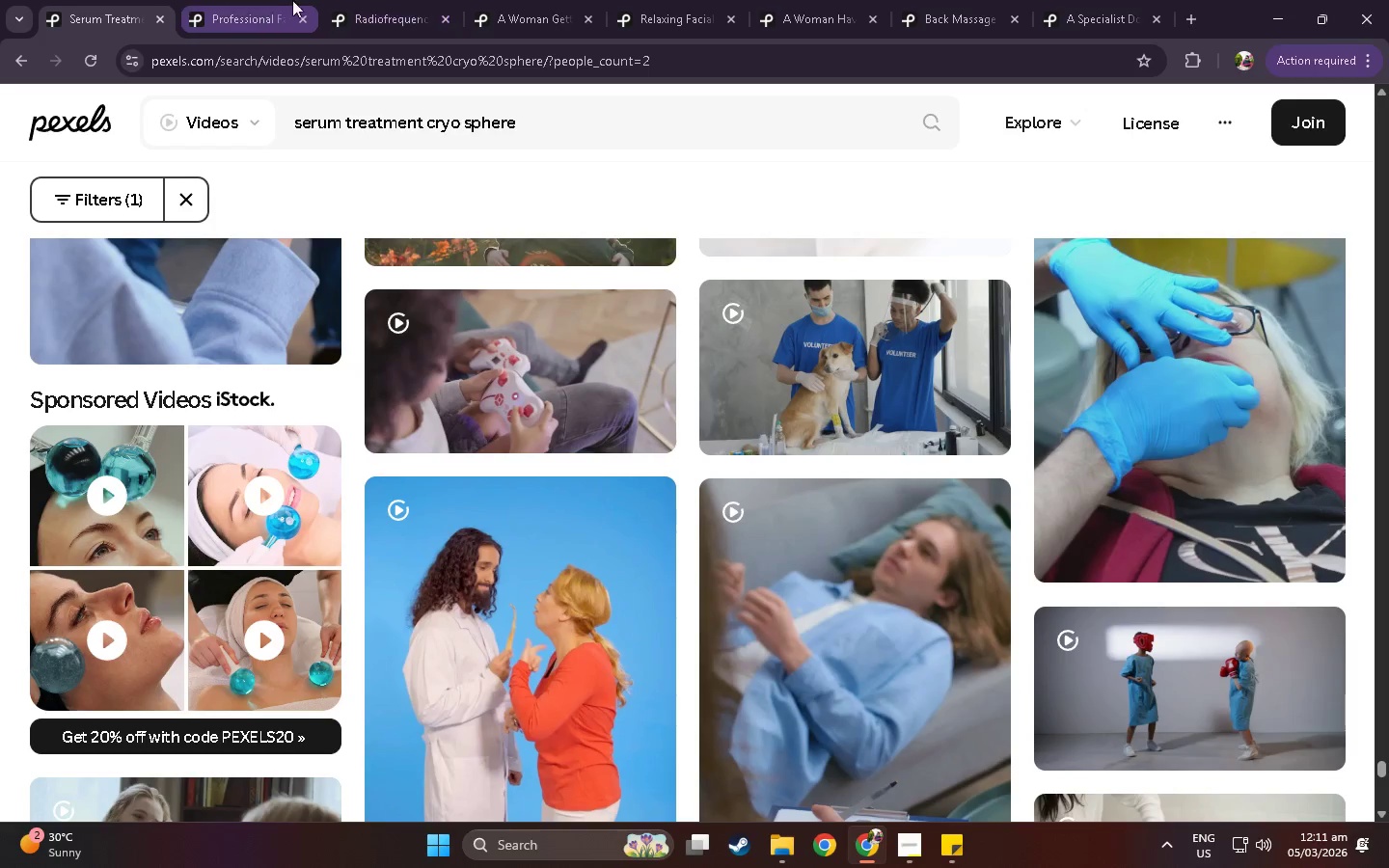 
left_click([260, 0])
 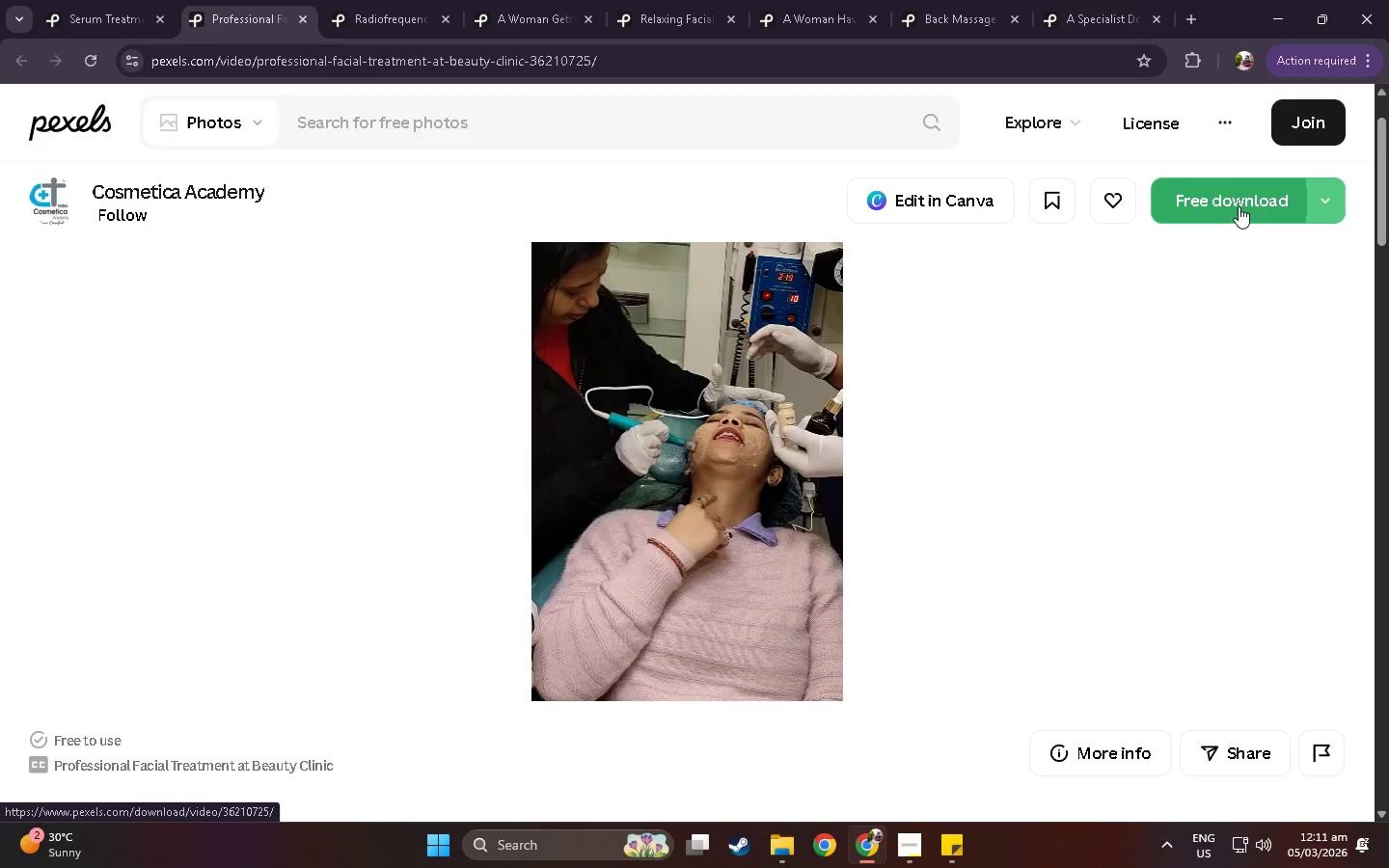 
wait(7.16)
 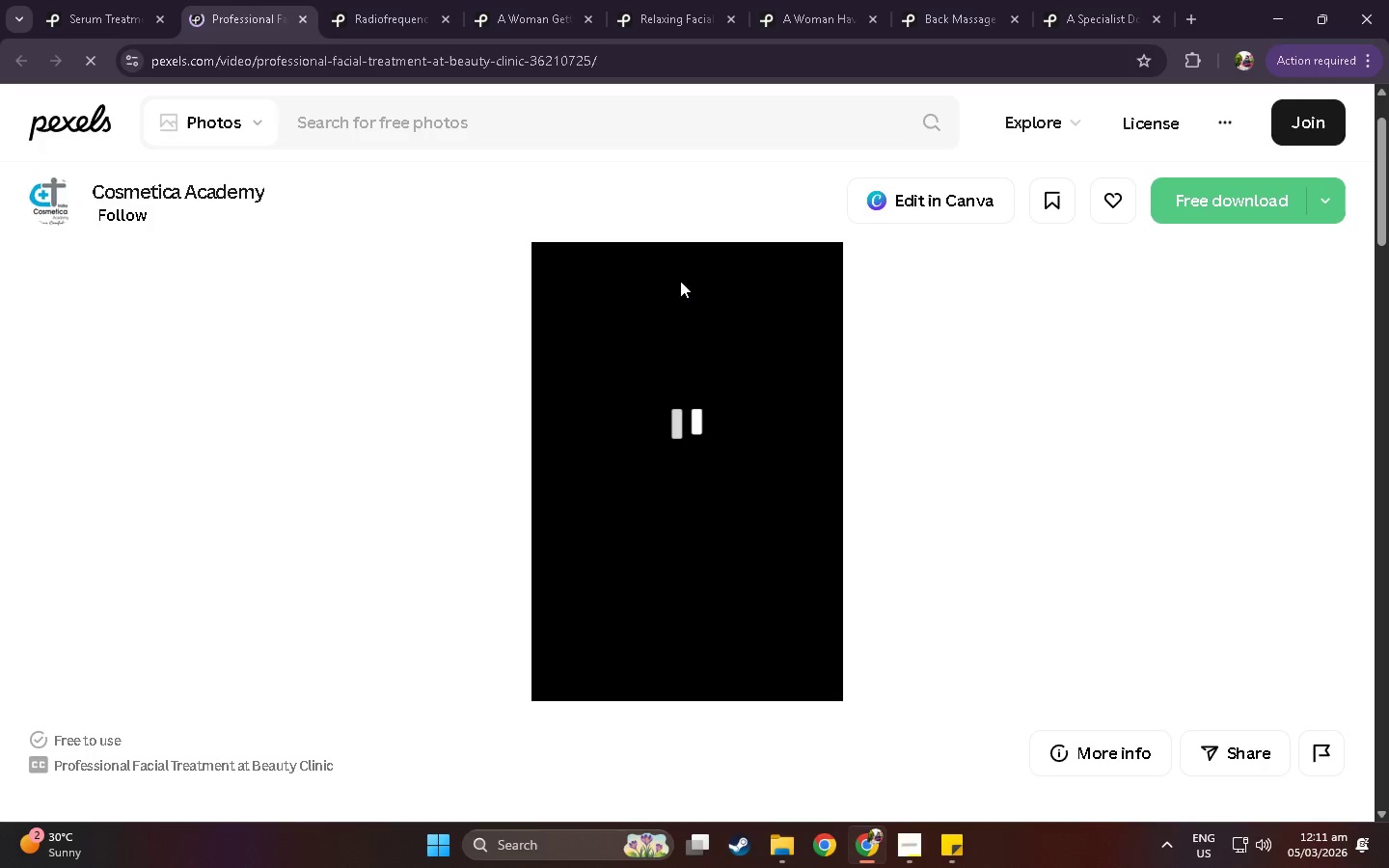 
left_click([1239, 206])
 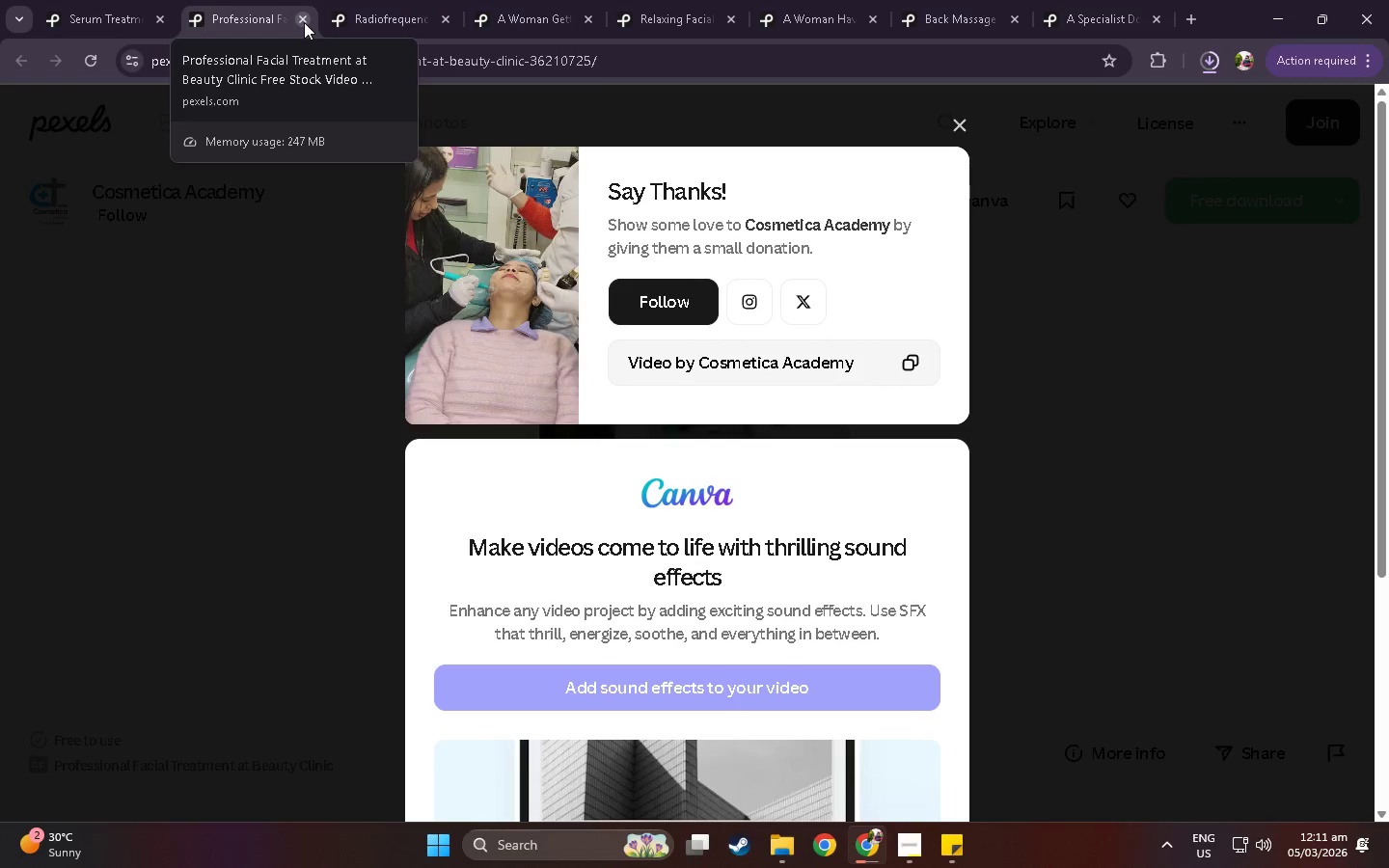 
left_click([304, 22])
 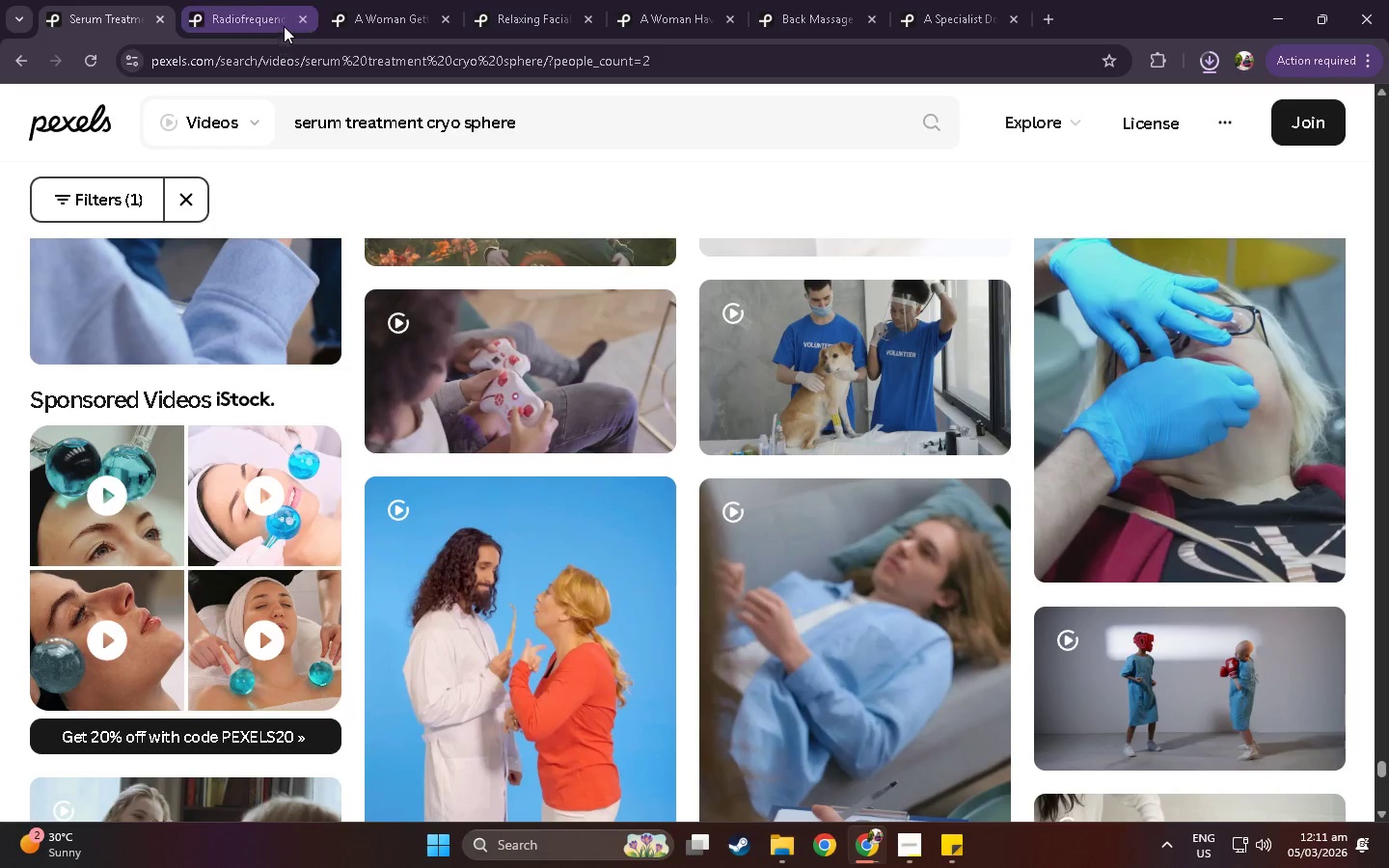 
left_click([242, 0])
 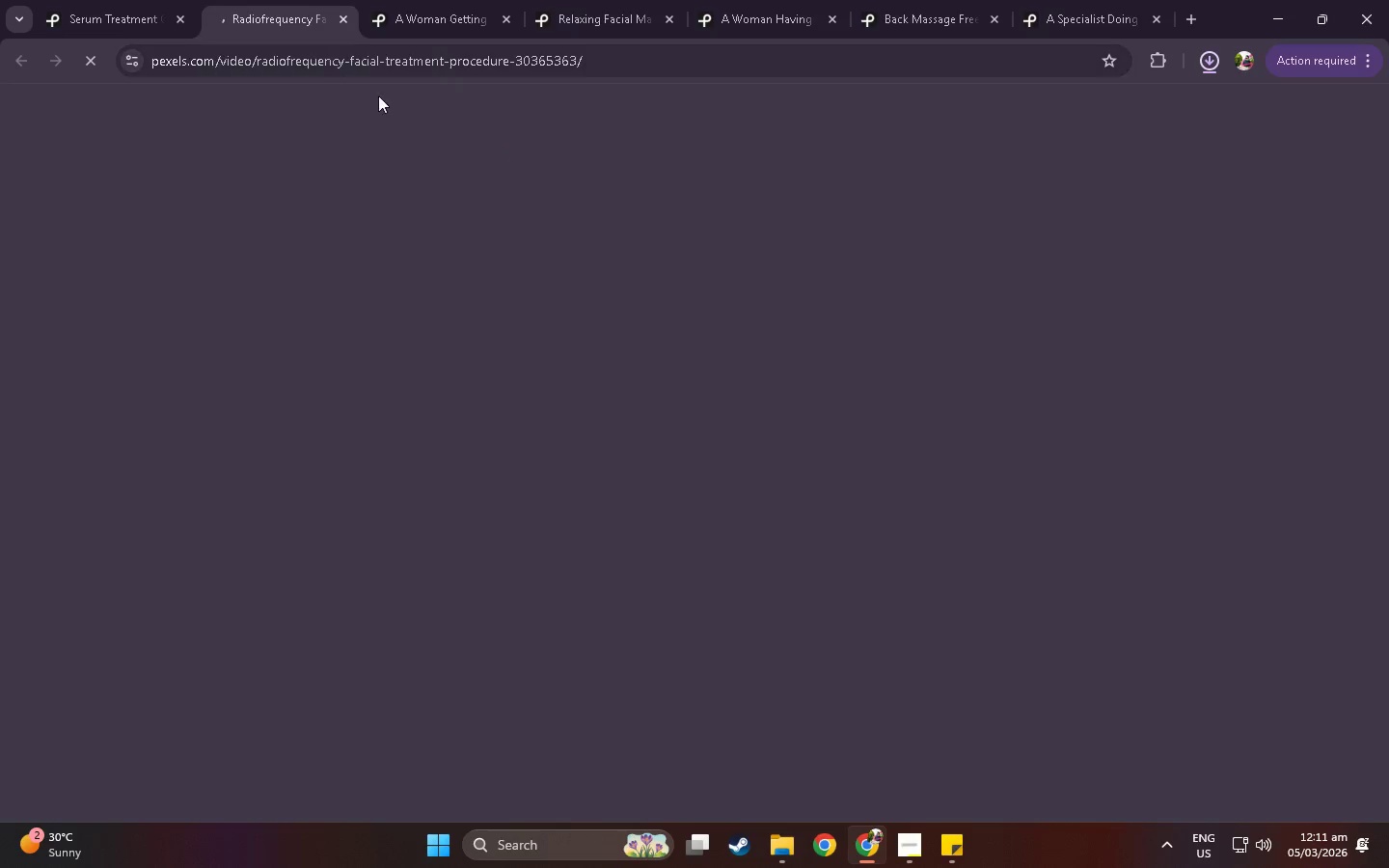 
mouse_move([199, 23])
 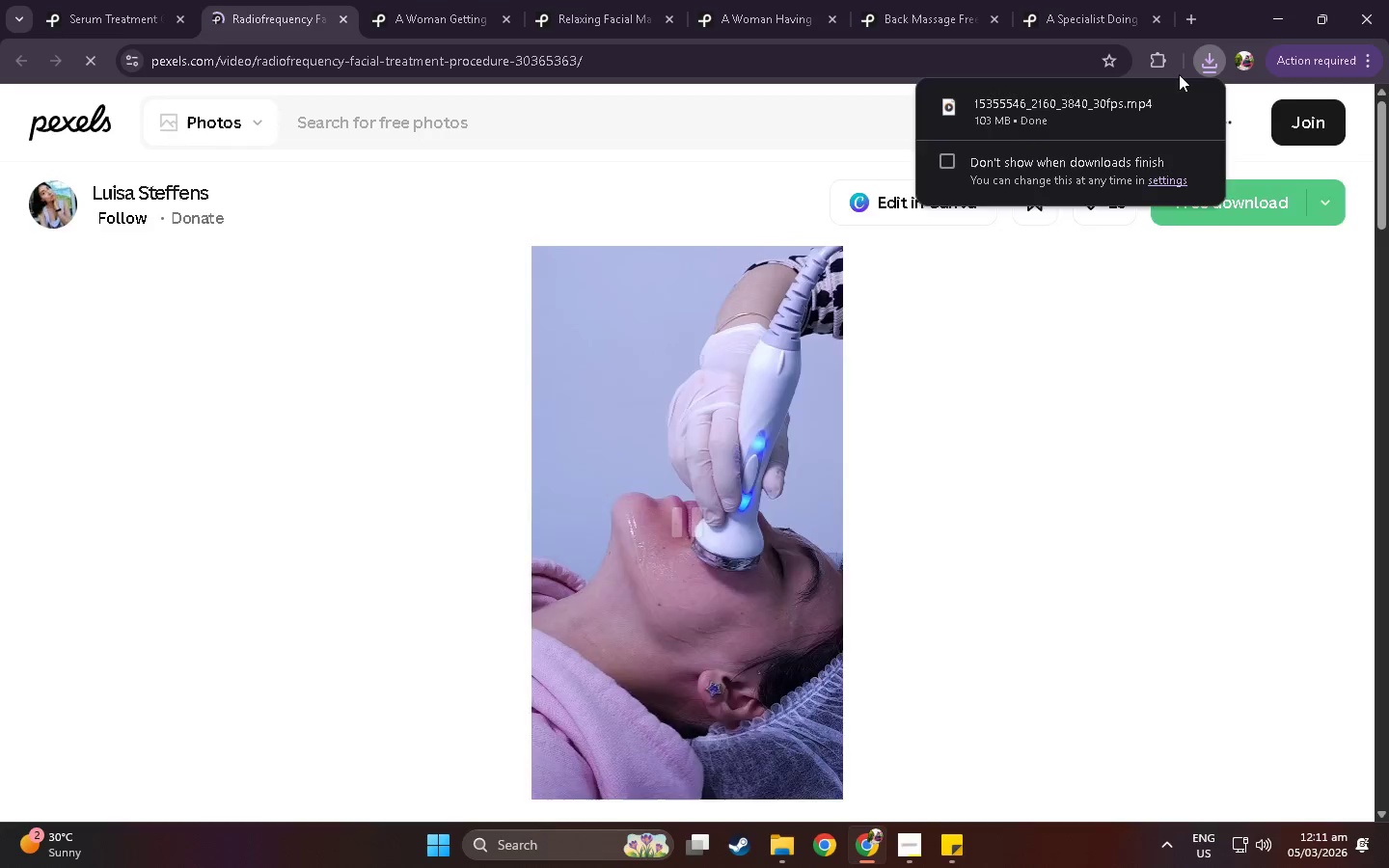 
scroll: coordinate [1208, 389], scroll_direction: up, amount: 28.0
 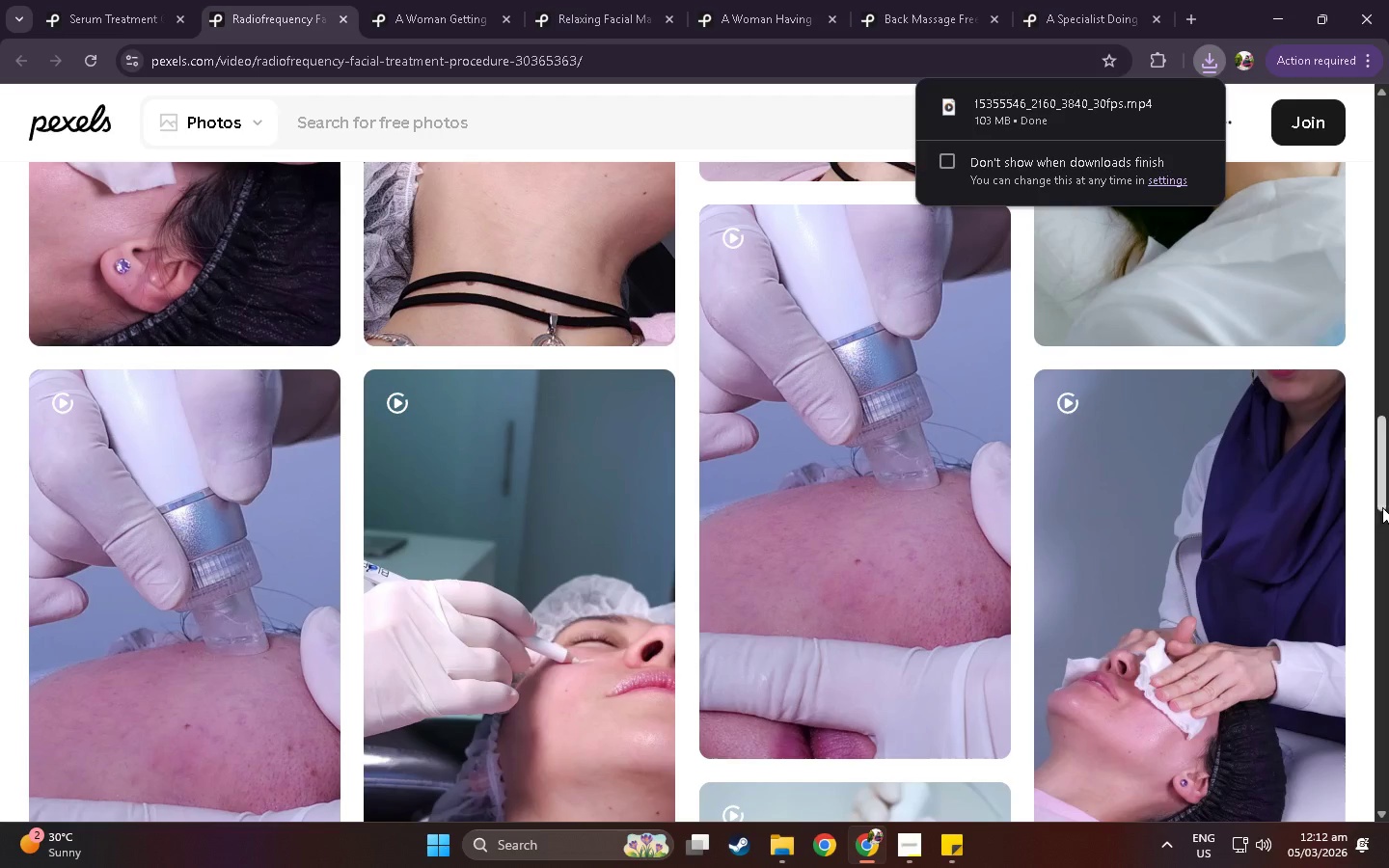 
left_click_drag(start_coordinate=[1383, 502], to_coordinate=[1388, 53])
 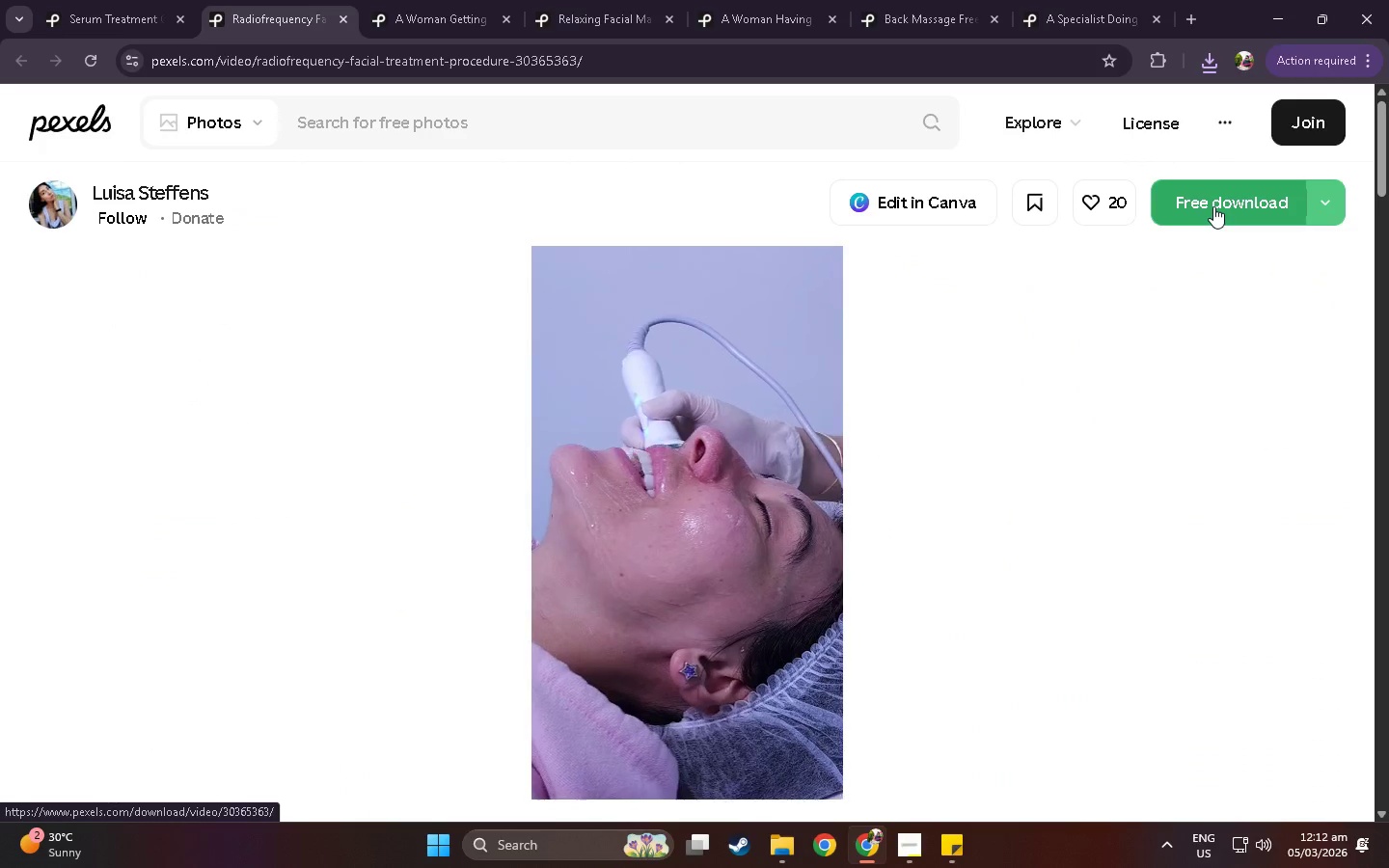 
left_click([1213, 206])
 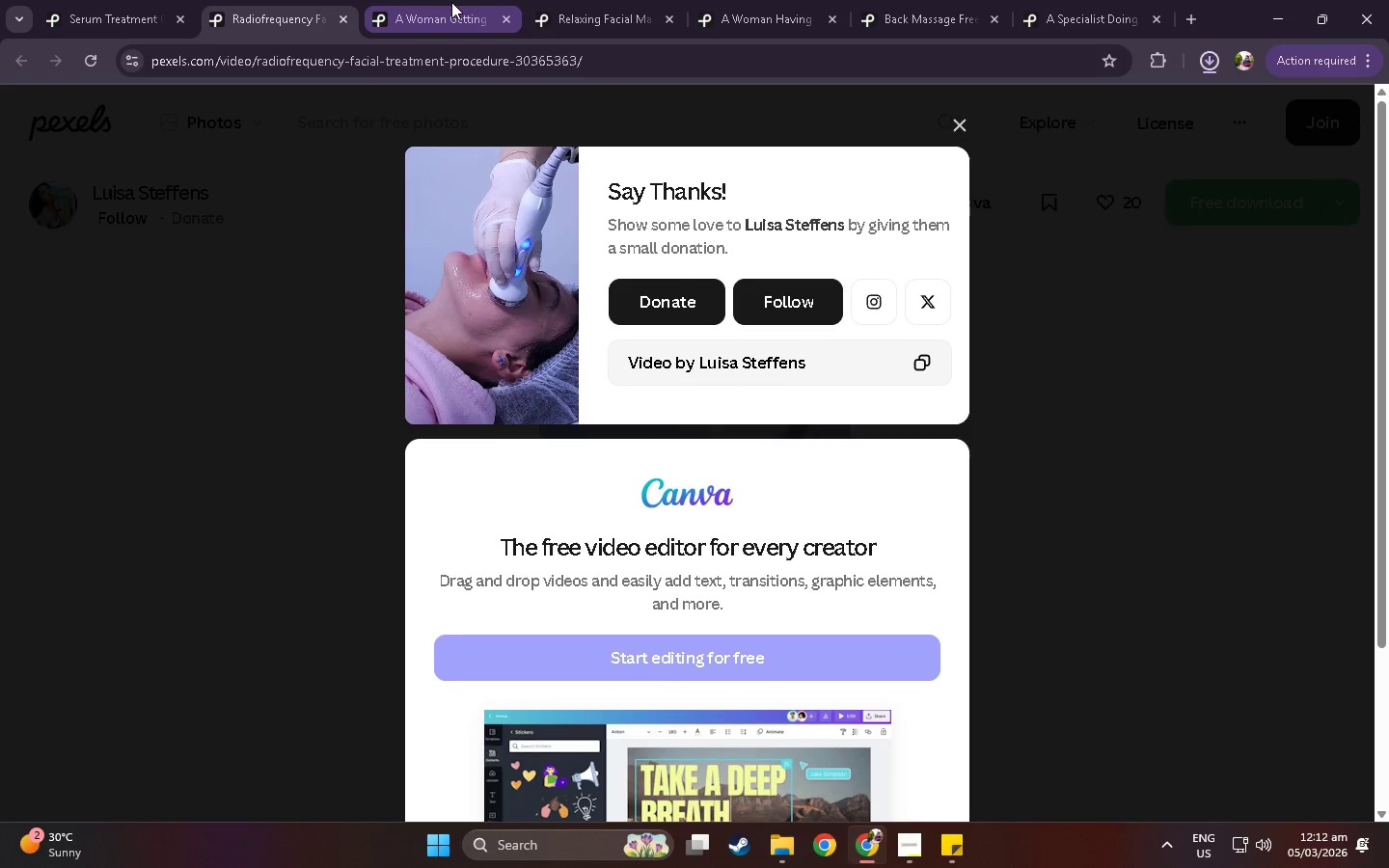 
left_click([451, 2])
 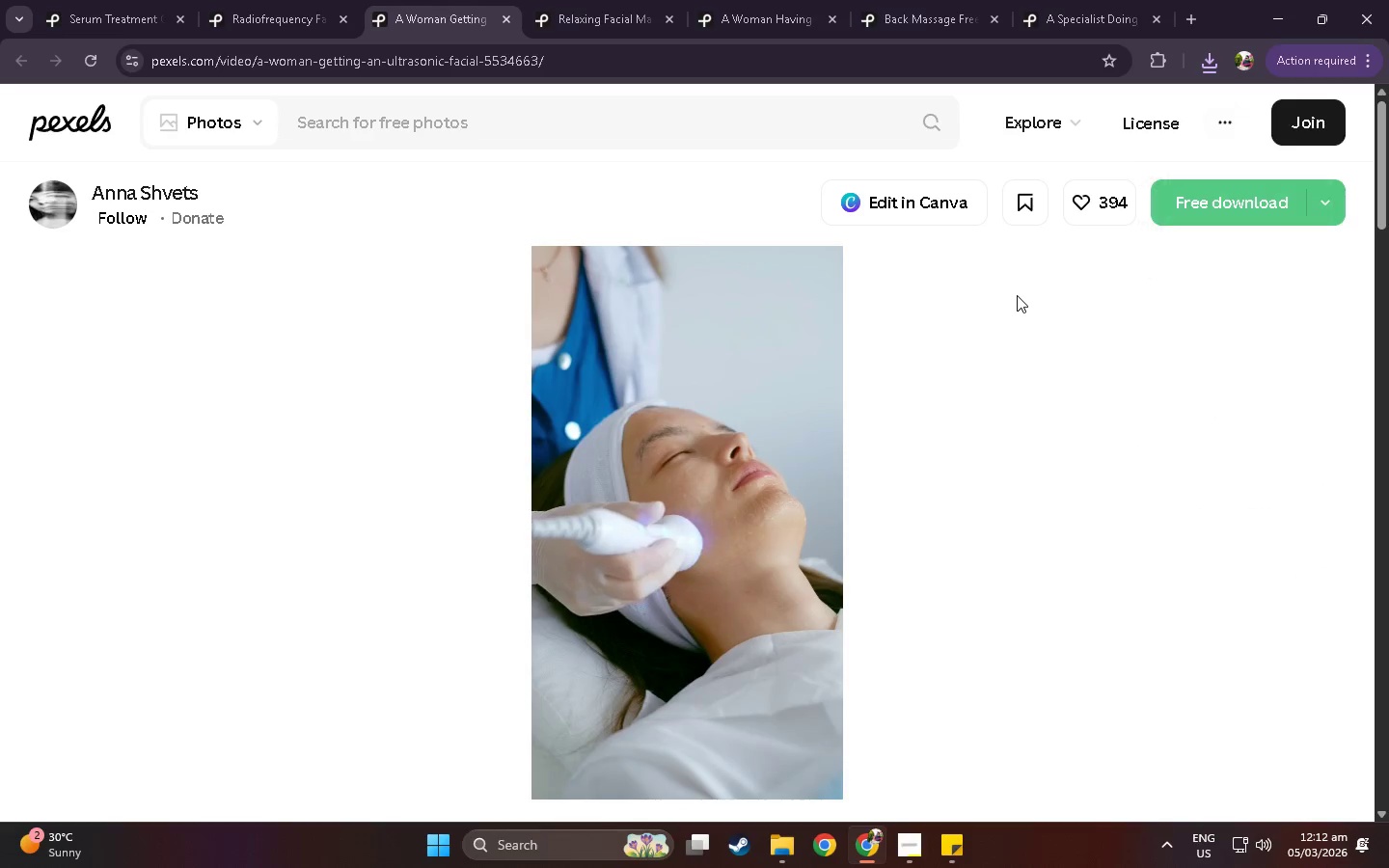 
left_click([1227, 195])
 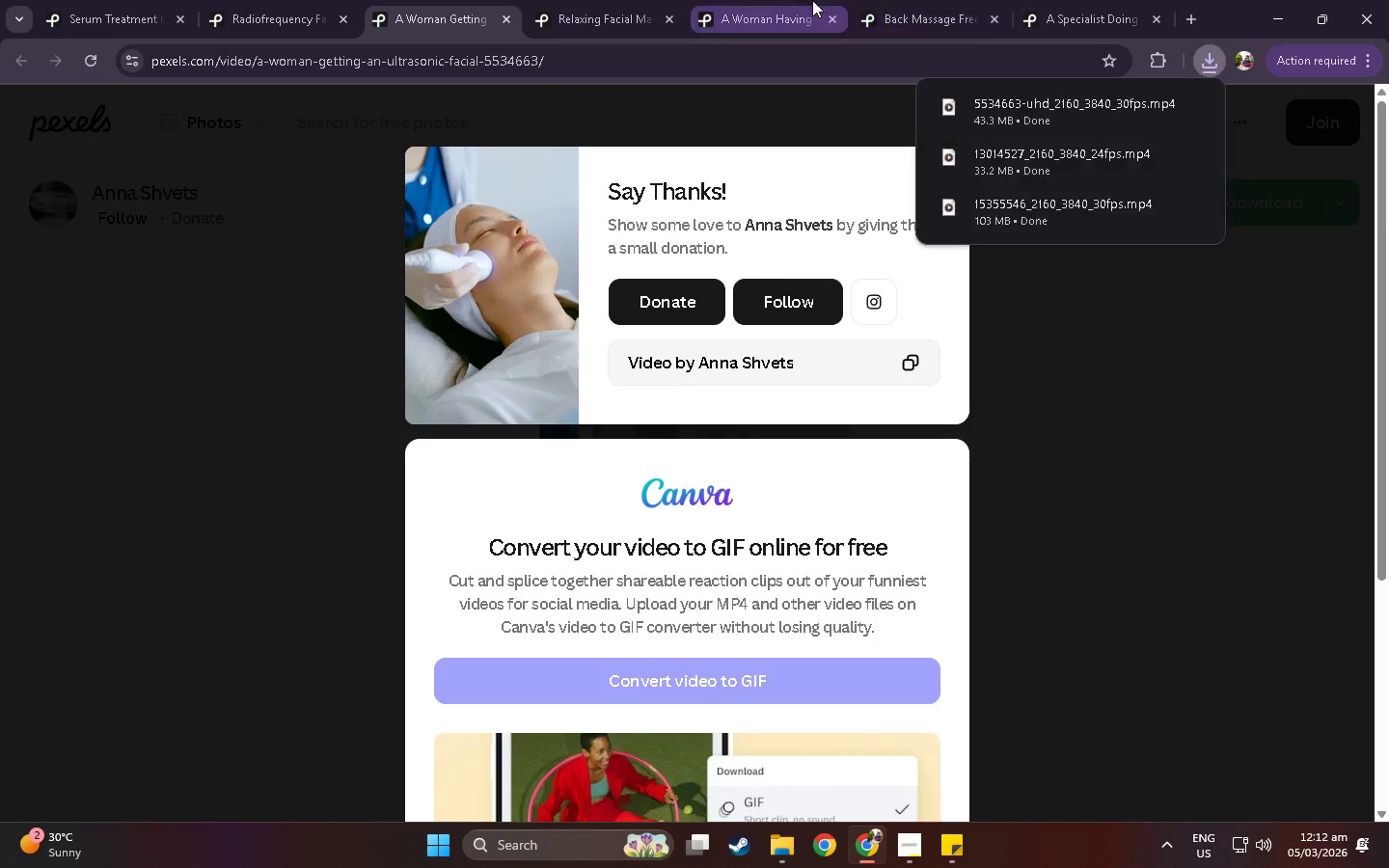 
left_click([582, 8])
 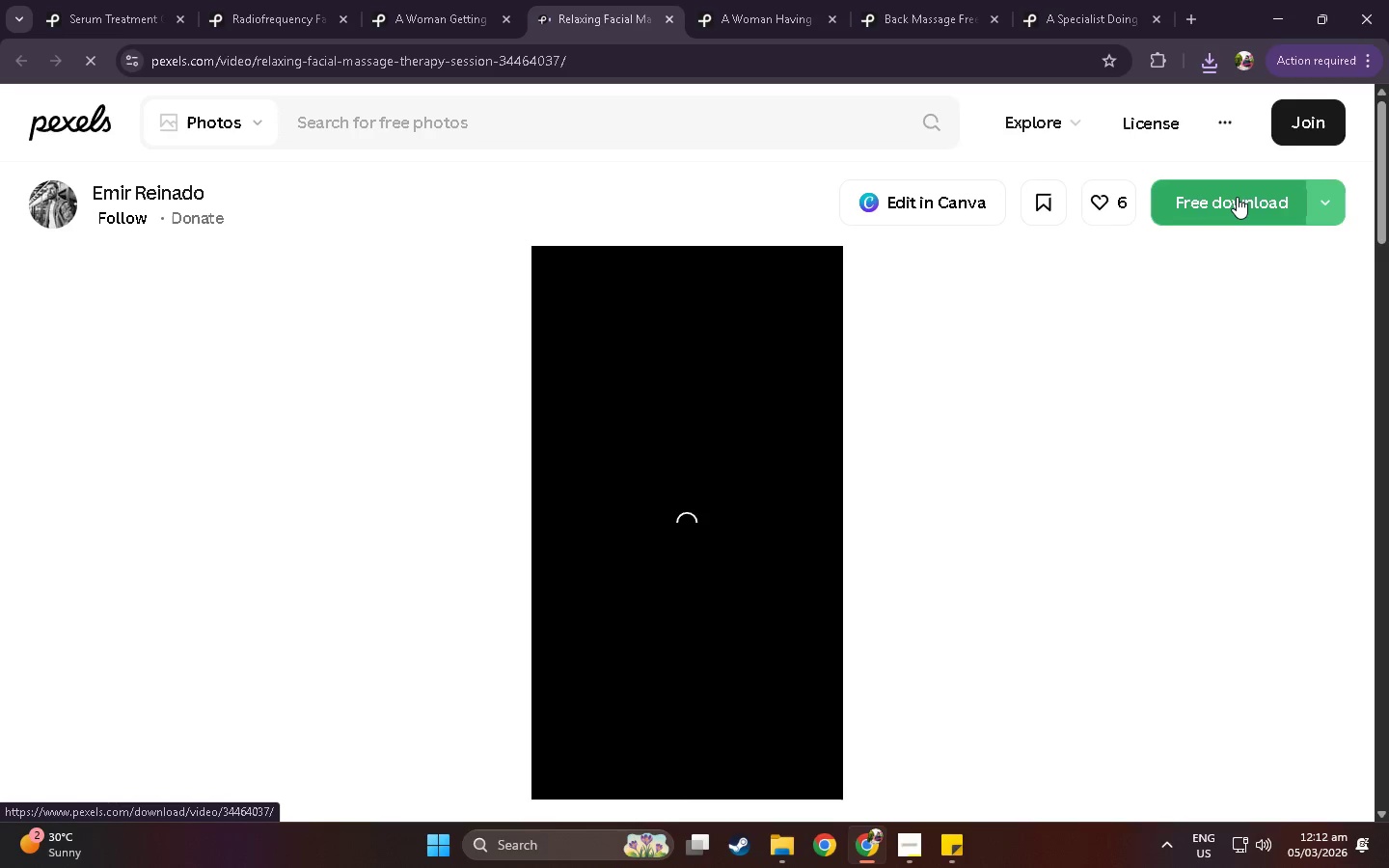 
wait(10.17)
 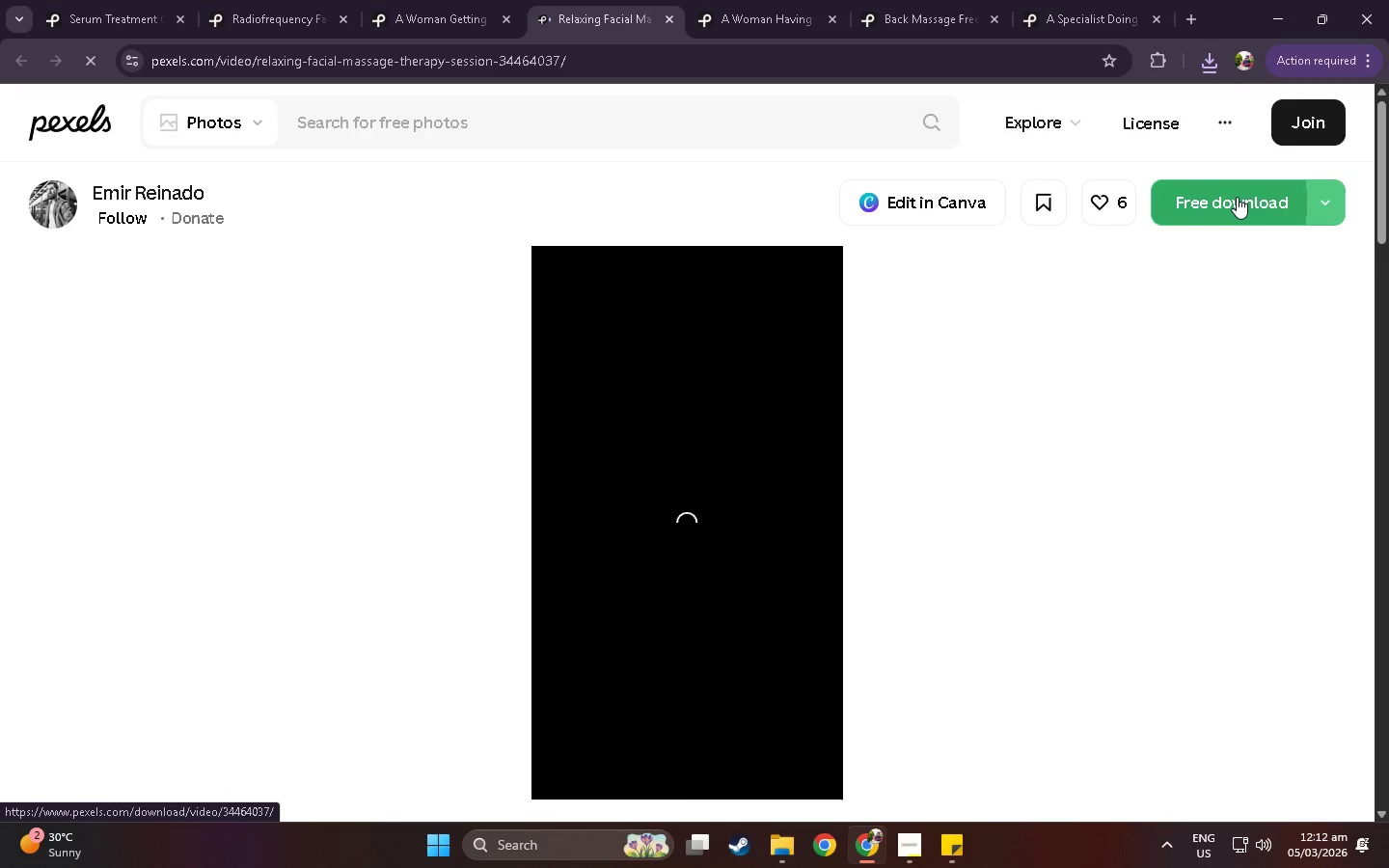 
left_click([1237, 197])
 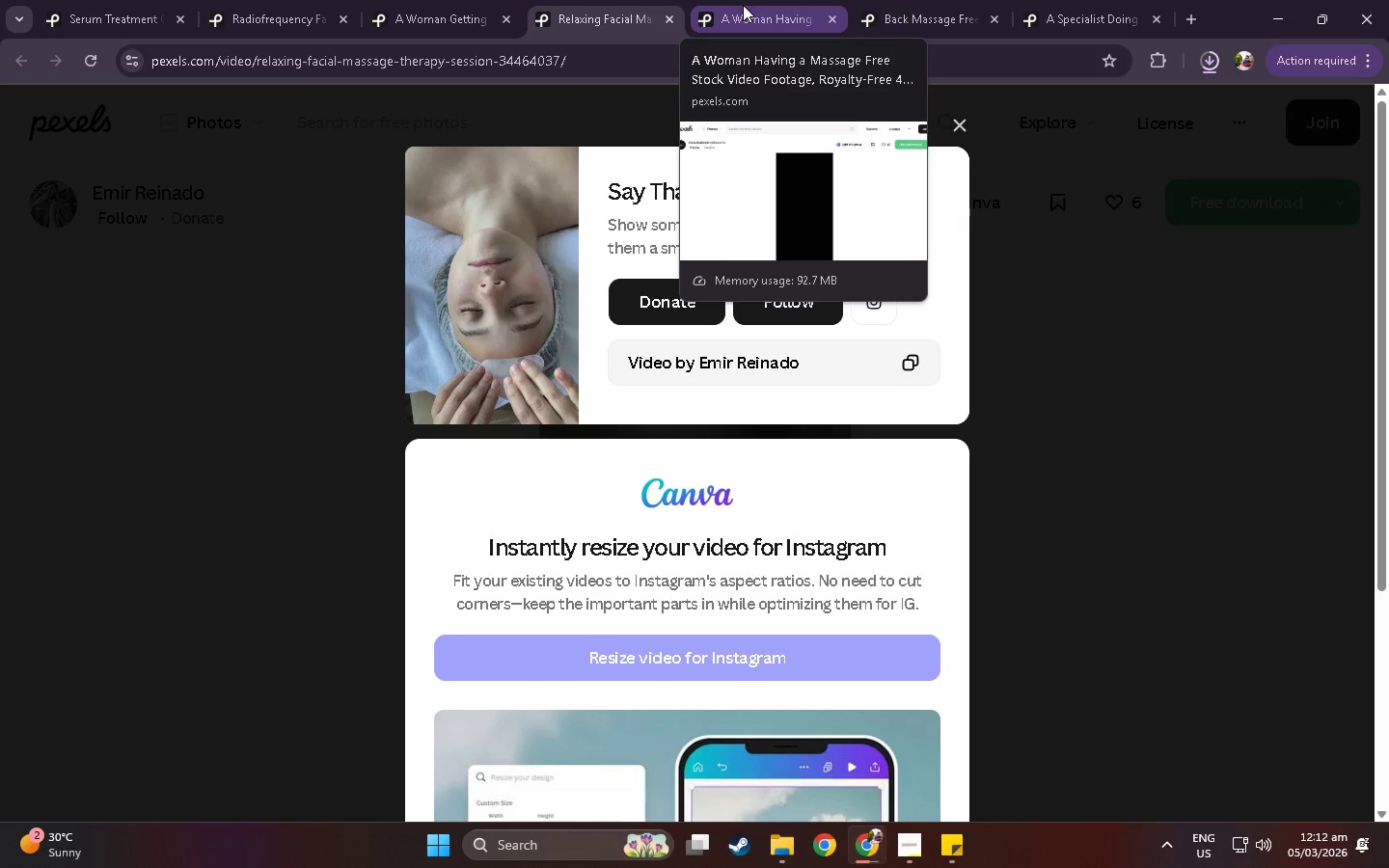 
left_click([743, 5])
 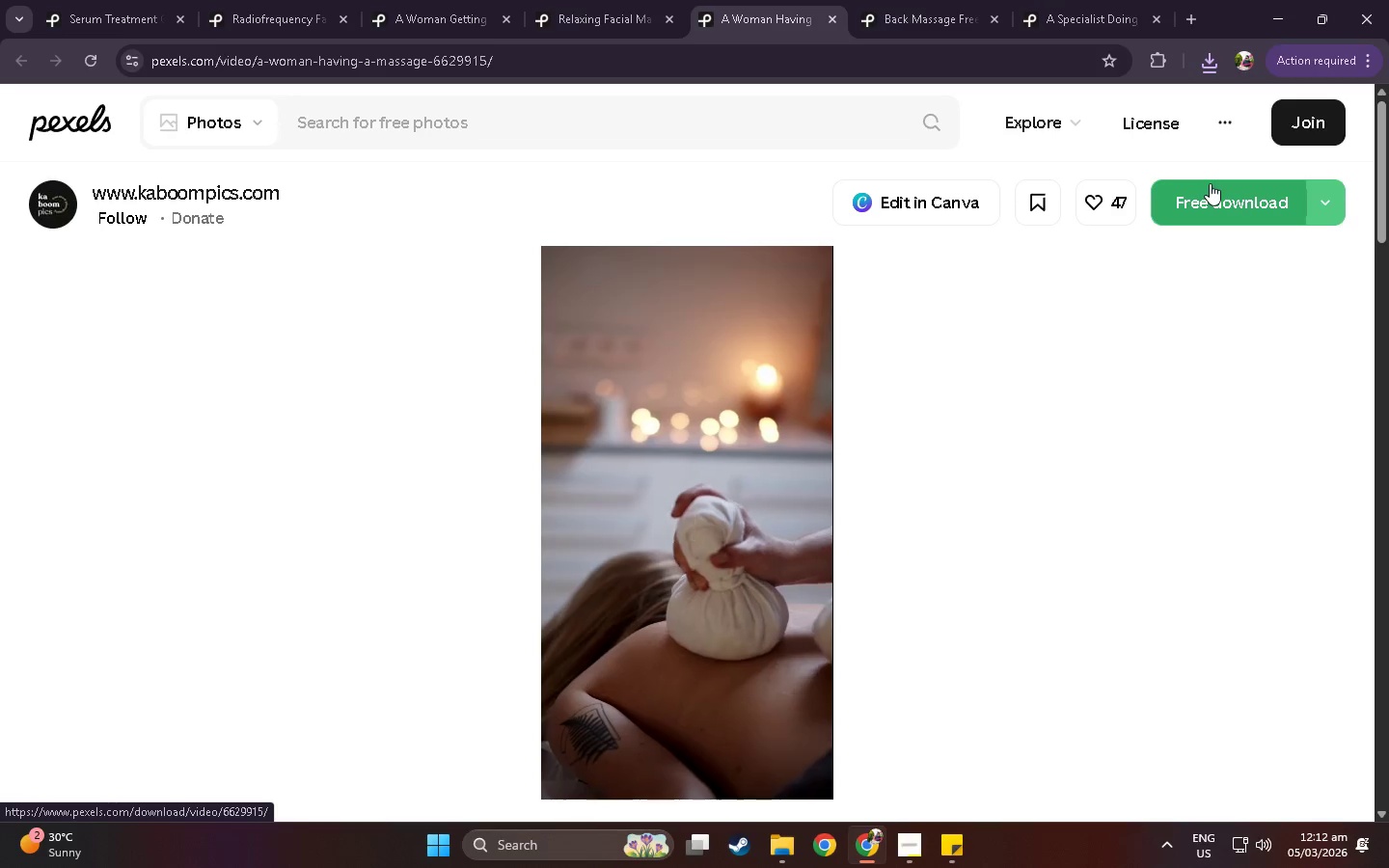 
left_click([1220, 187])
 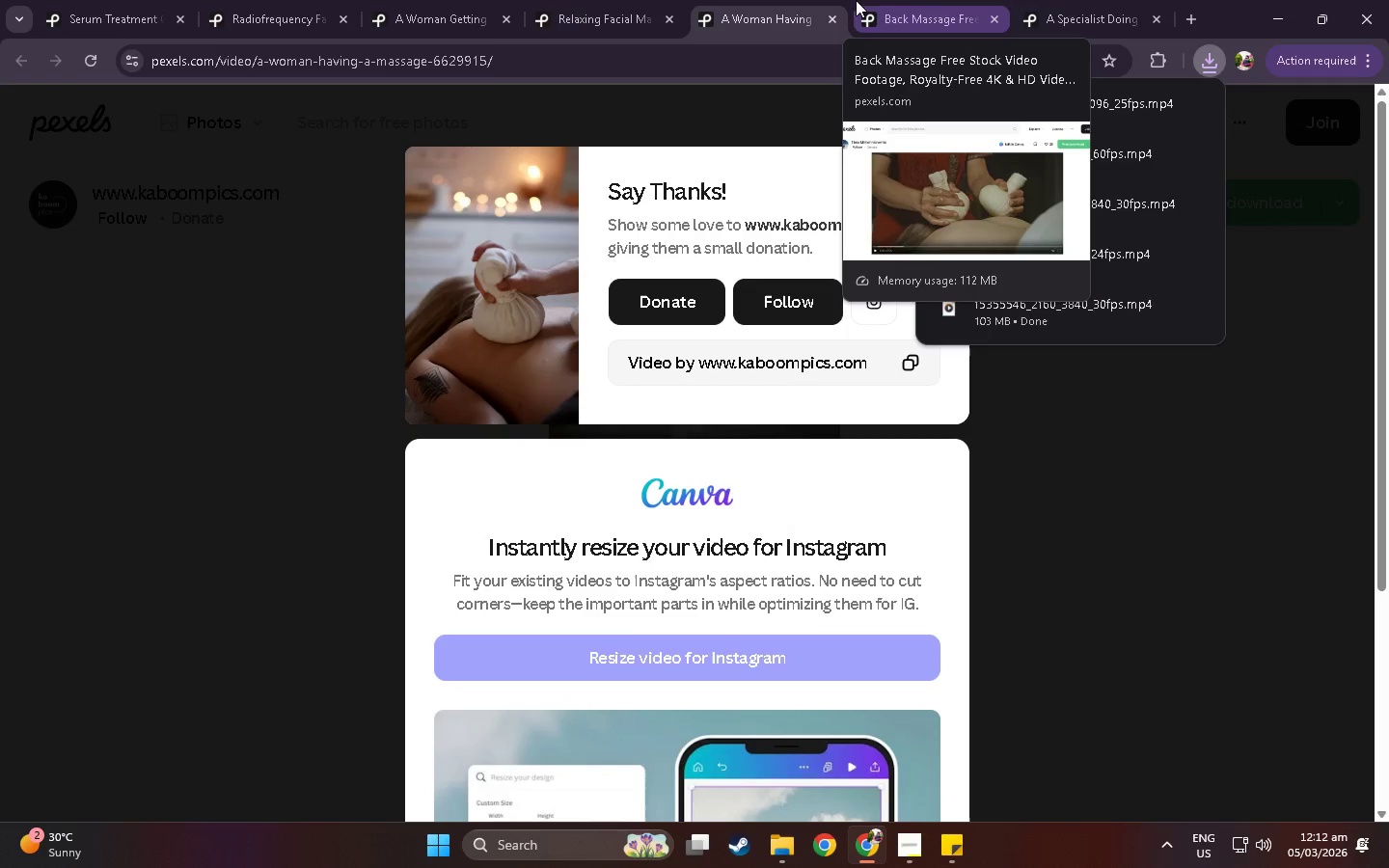 
left_click([1109, 454])
 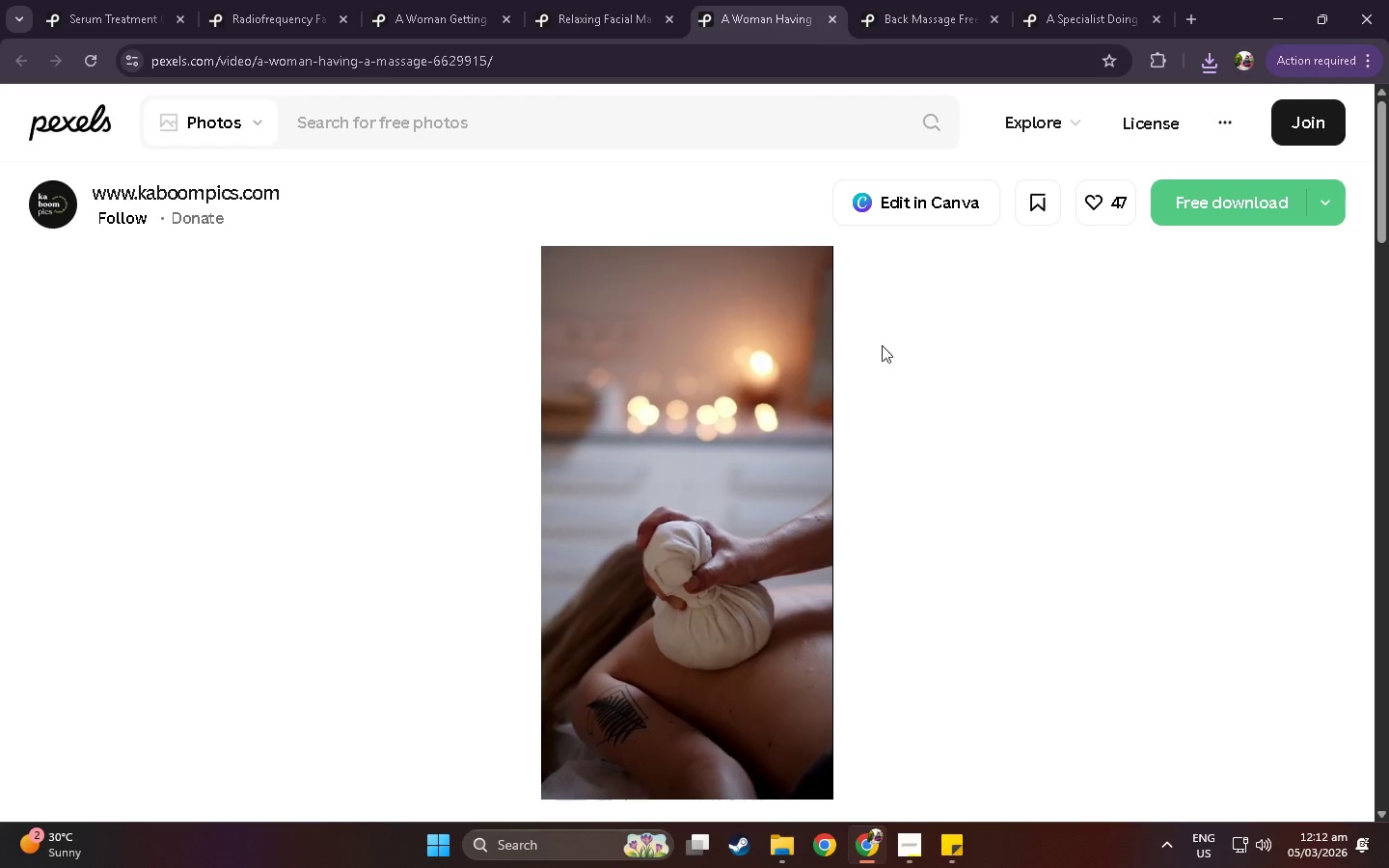 
scroll: coordinate [875, 639], scroll_direction: down, amount: 127.0